 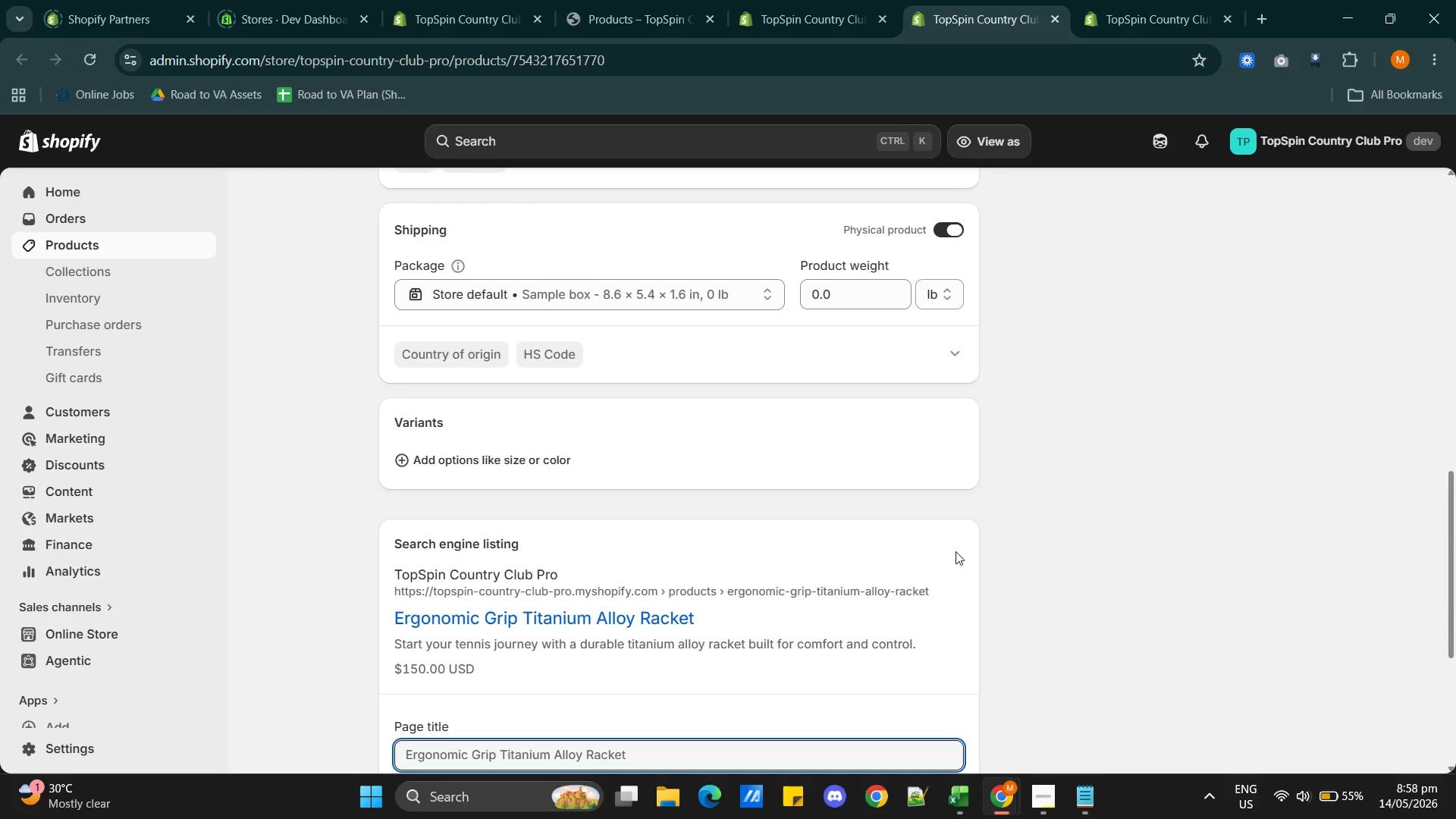 
left_click([1144, 8])
 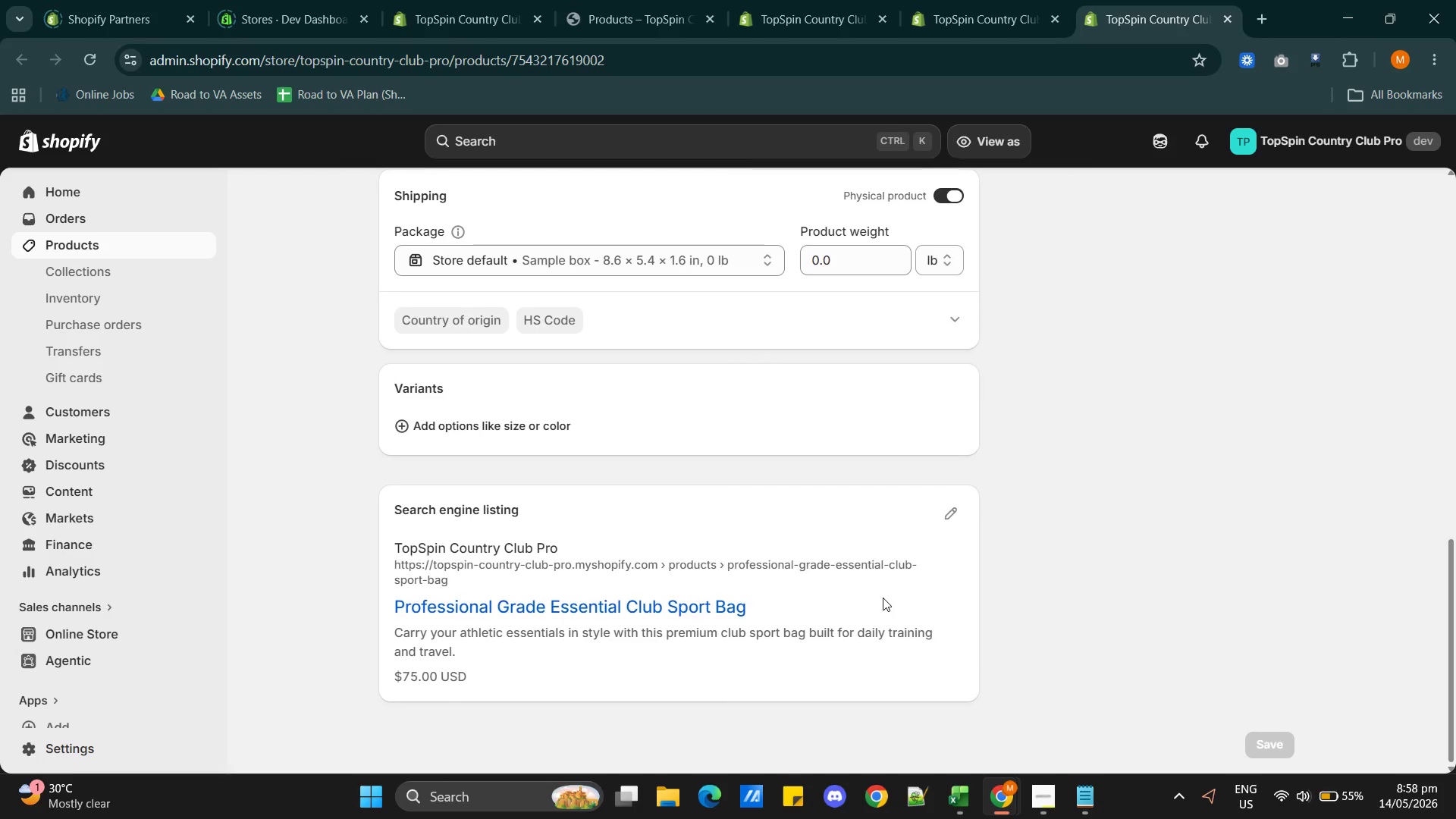 
left_click([955, 520])
 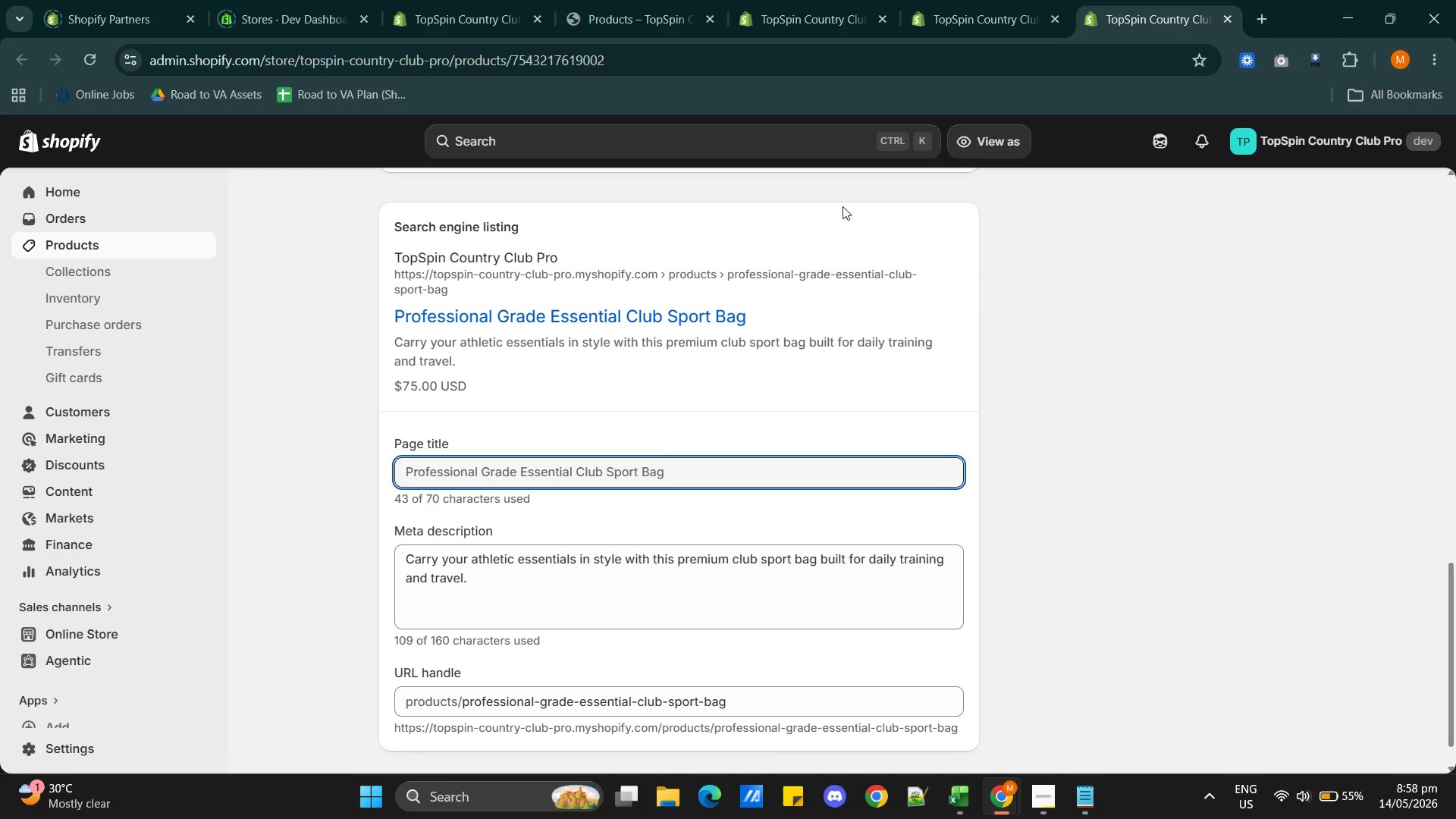 
left_click([783, 26])
 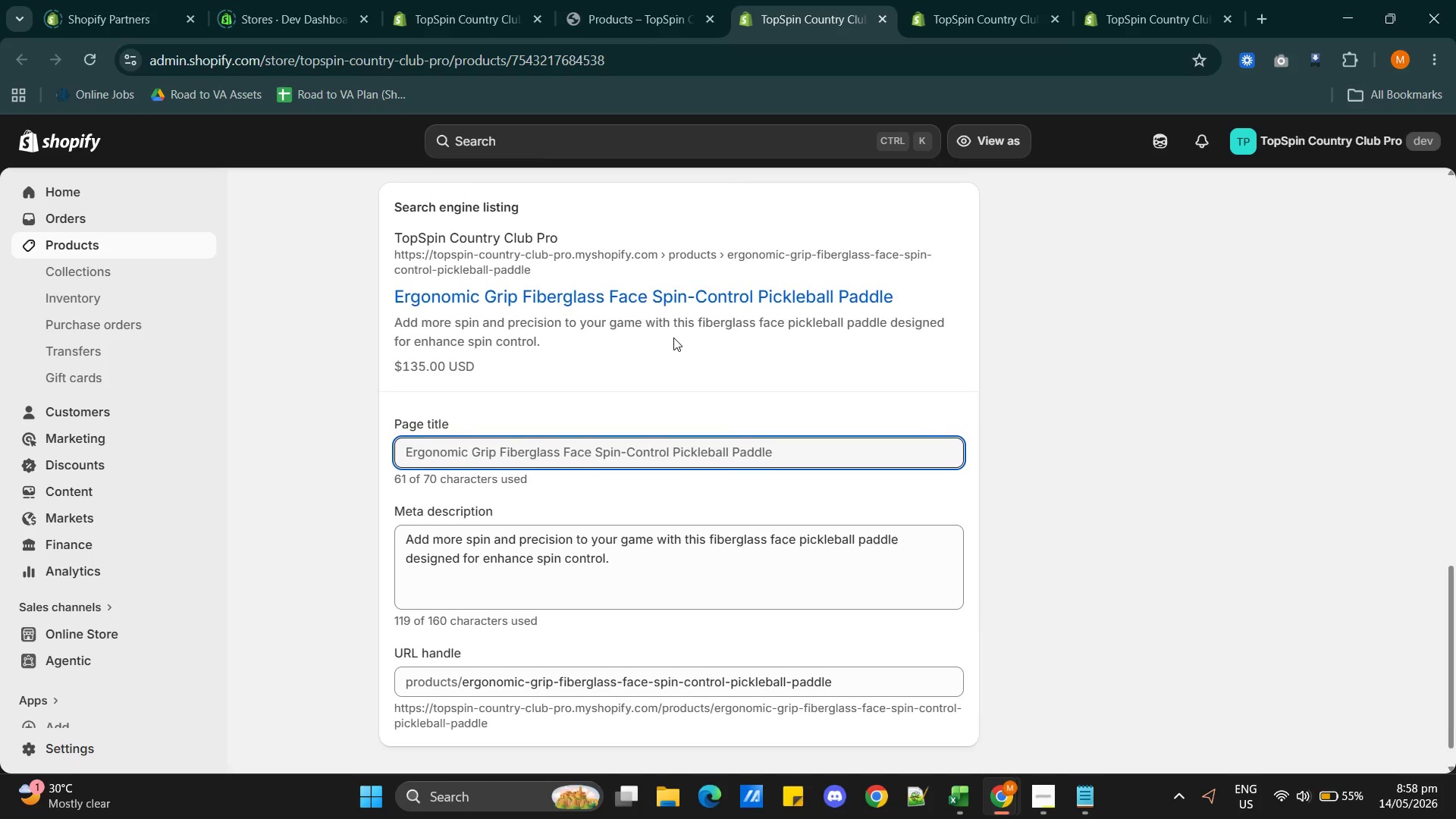 
wait(8.83)
 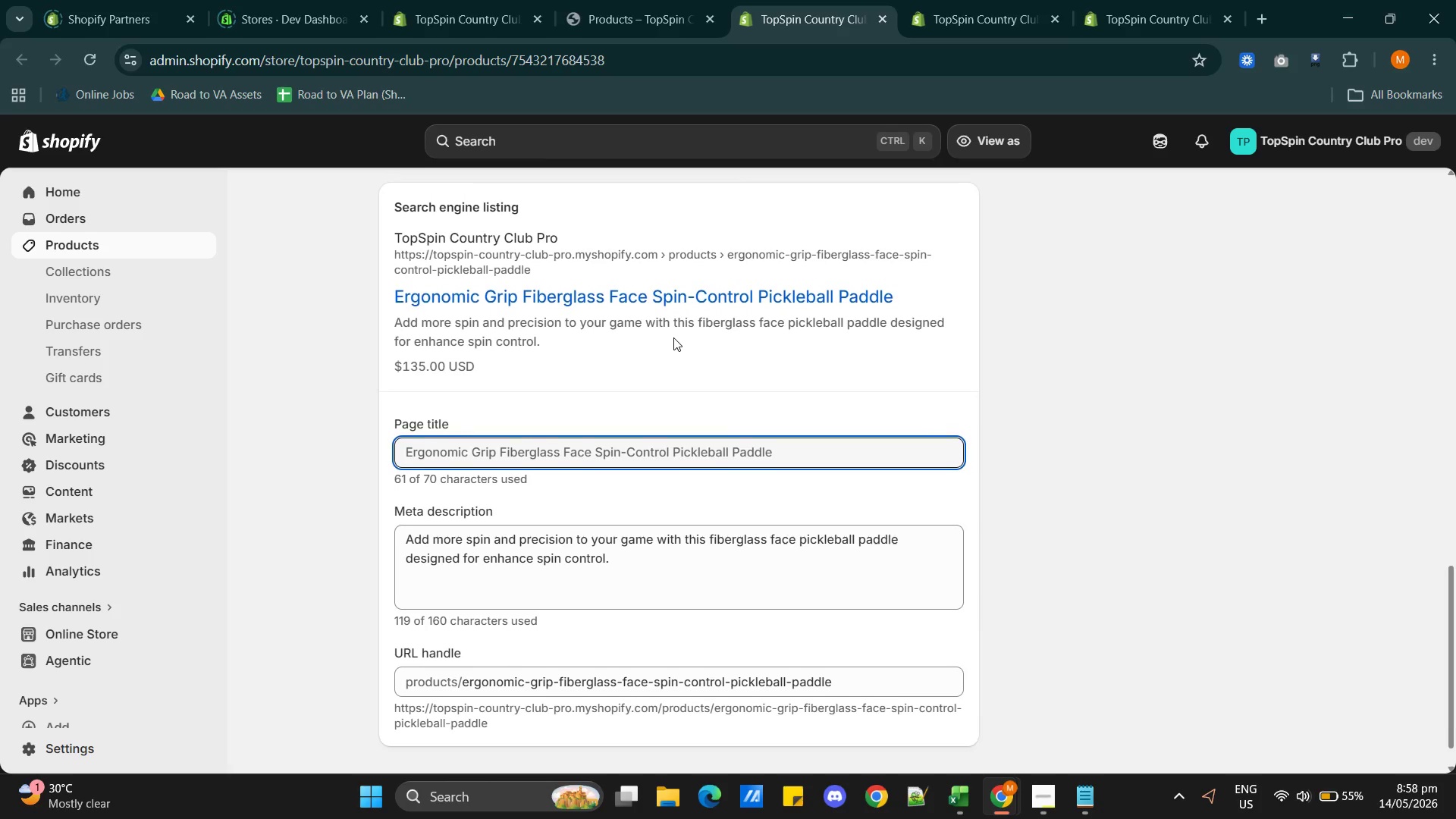 
key(PrintScreen)
 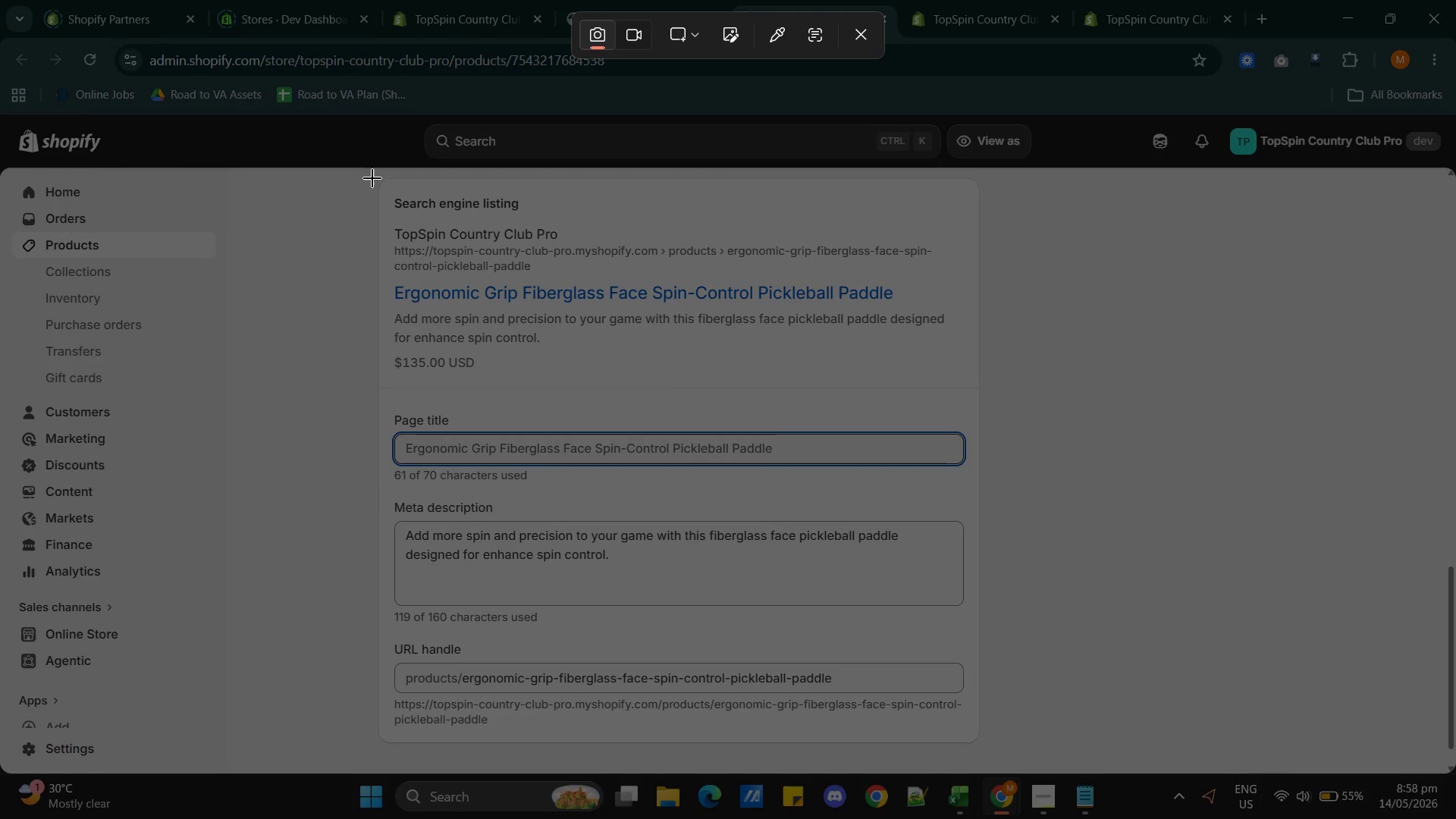 
left_click_drag(start_coordinate=[369, 177], to_coordinate=[992, 754])
 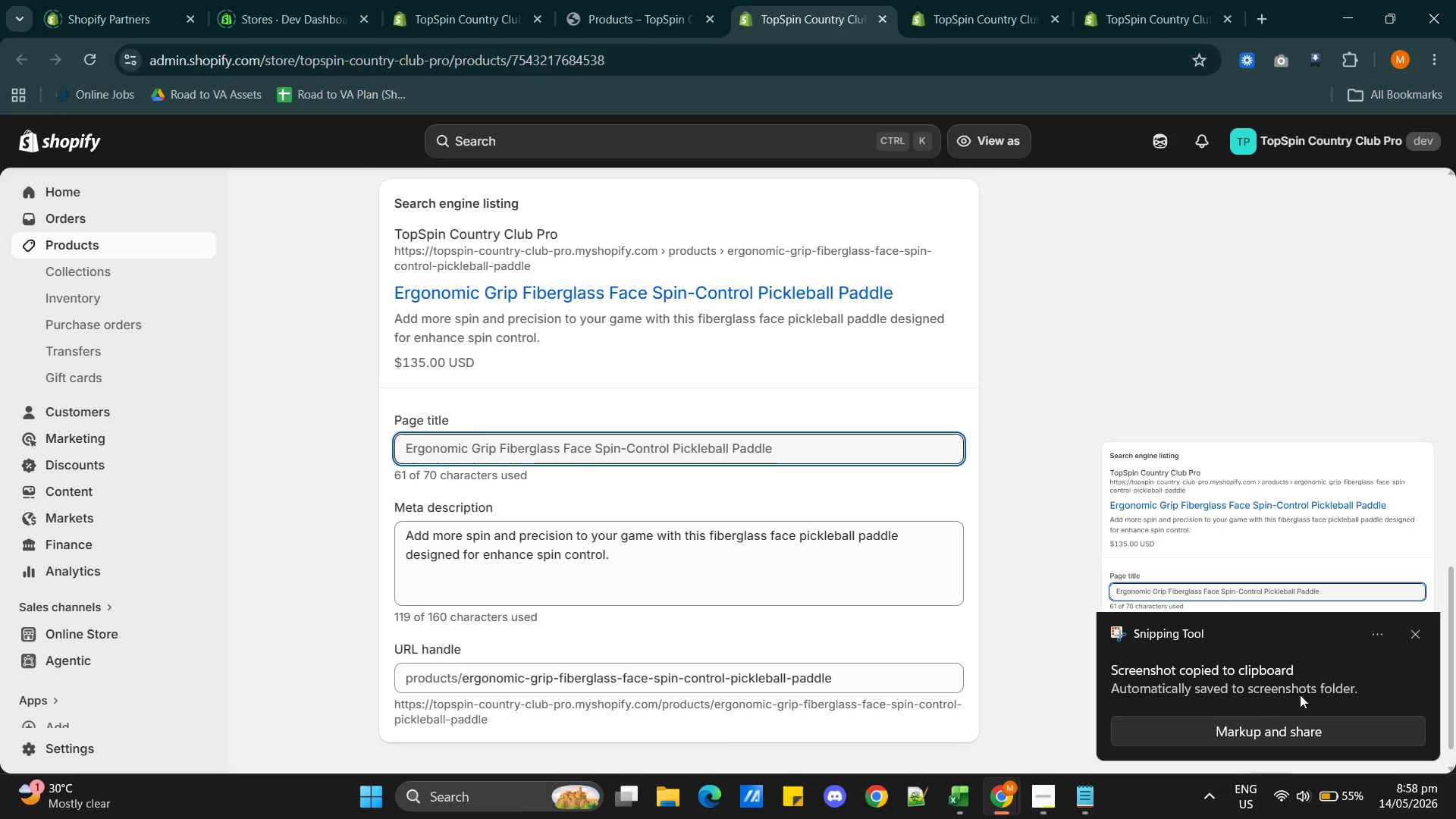 
left_click([1264, 546])
 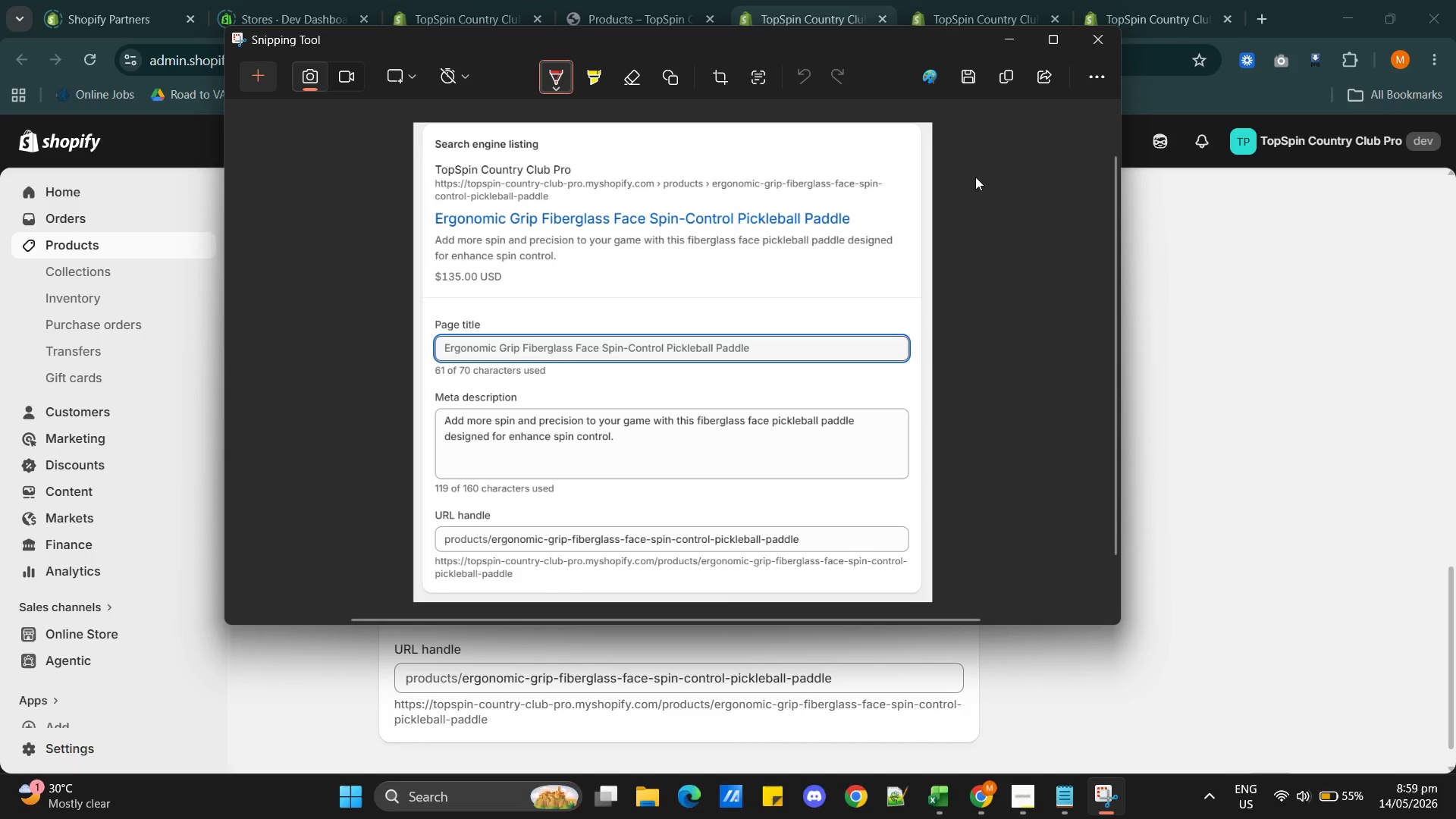 
left_click([968, 79])
 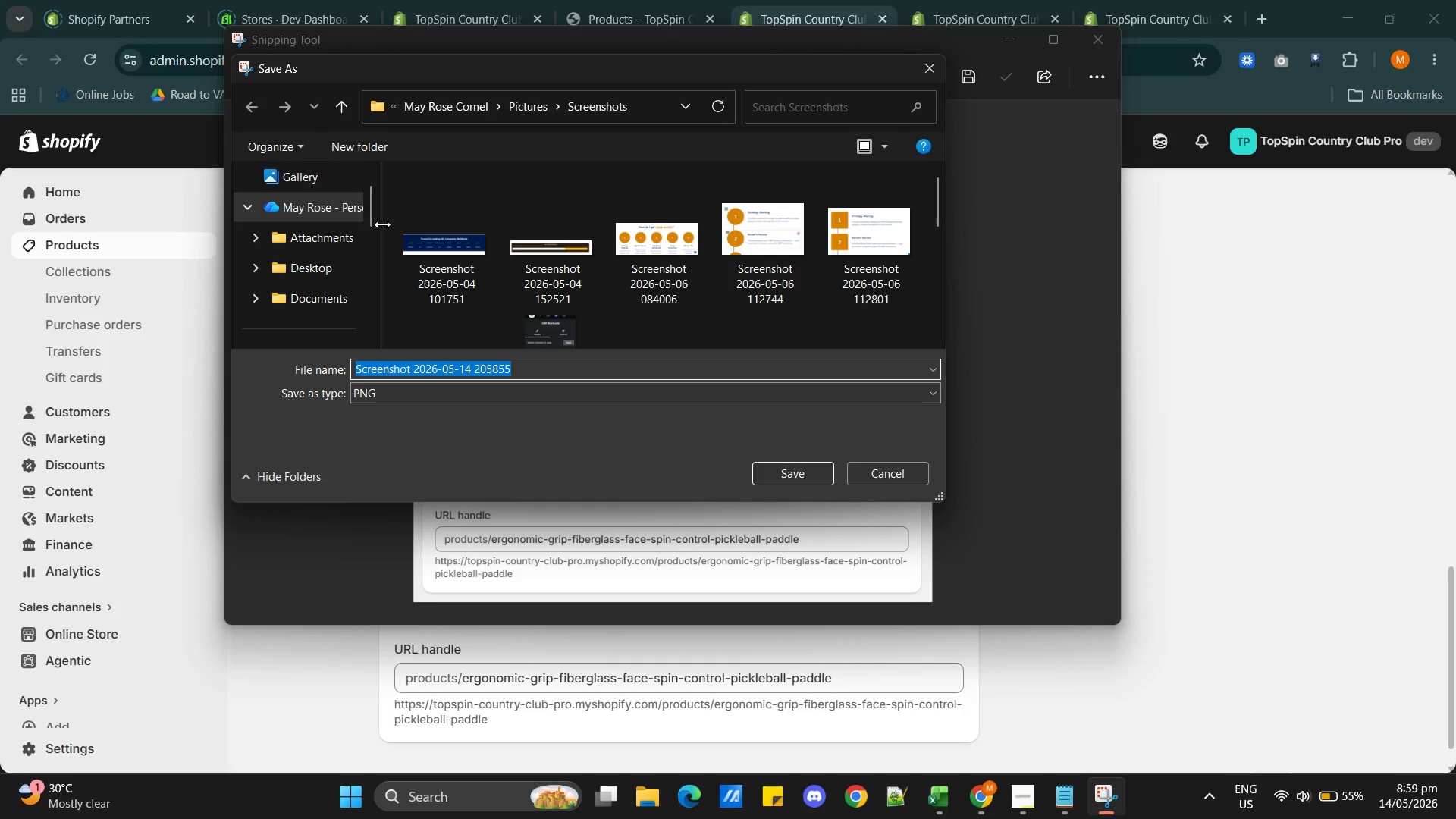 
scroll: coordinate [297, 293], scroll_direction: down, amount: 1.0
 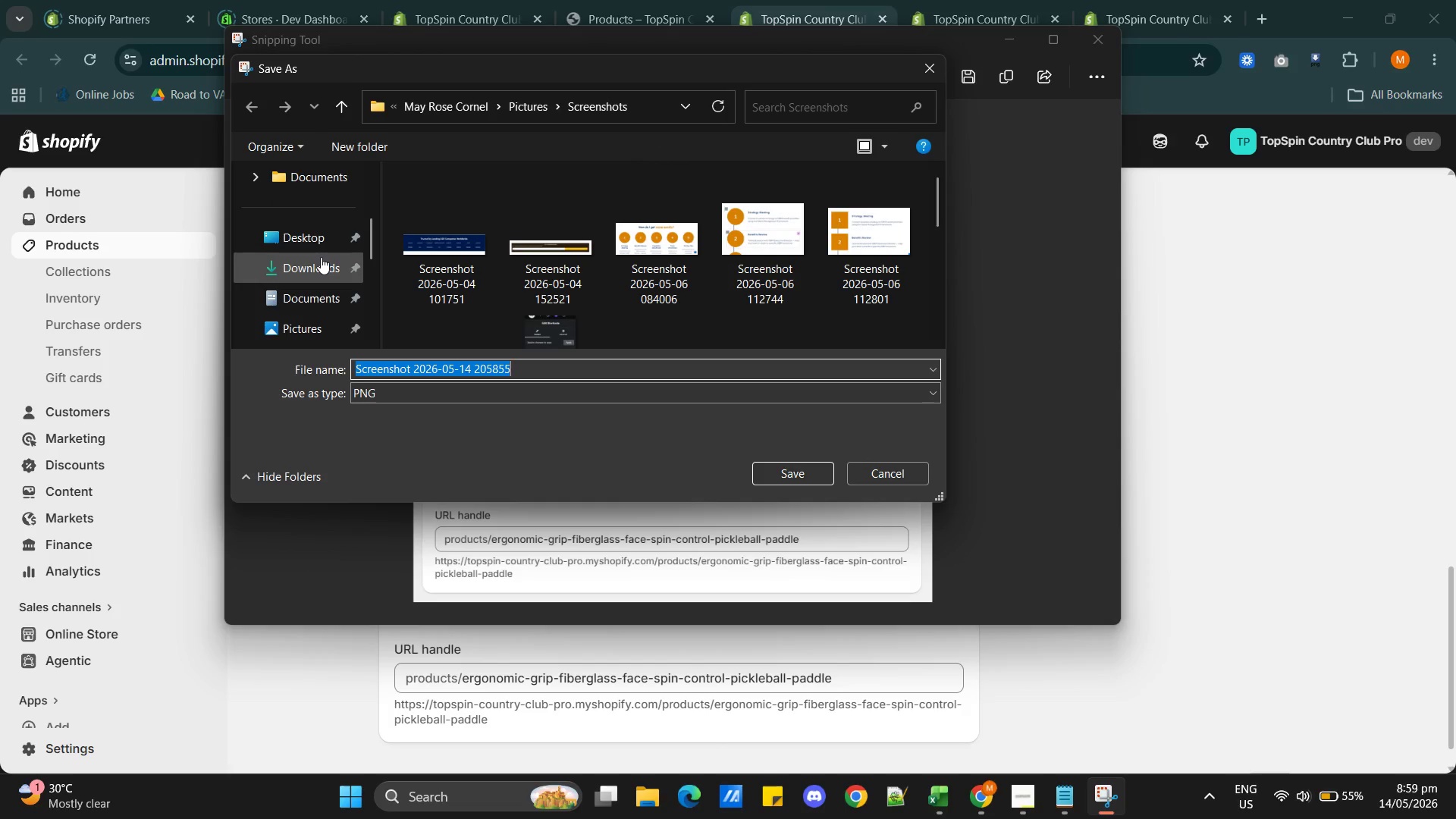 
left_click([321, 257])
 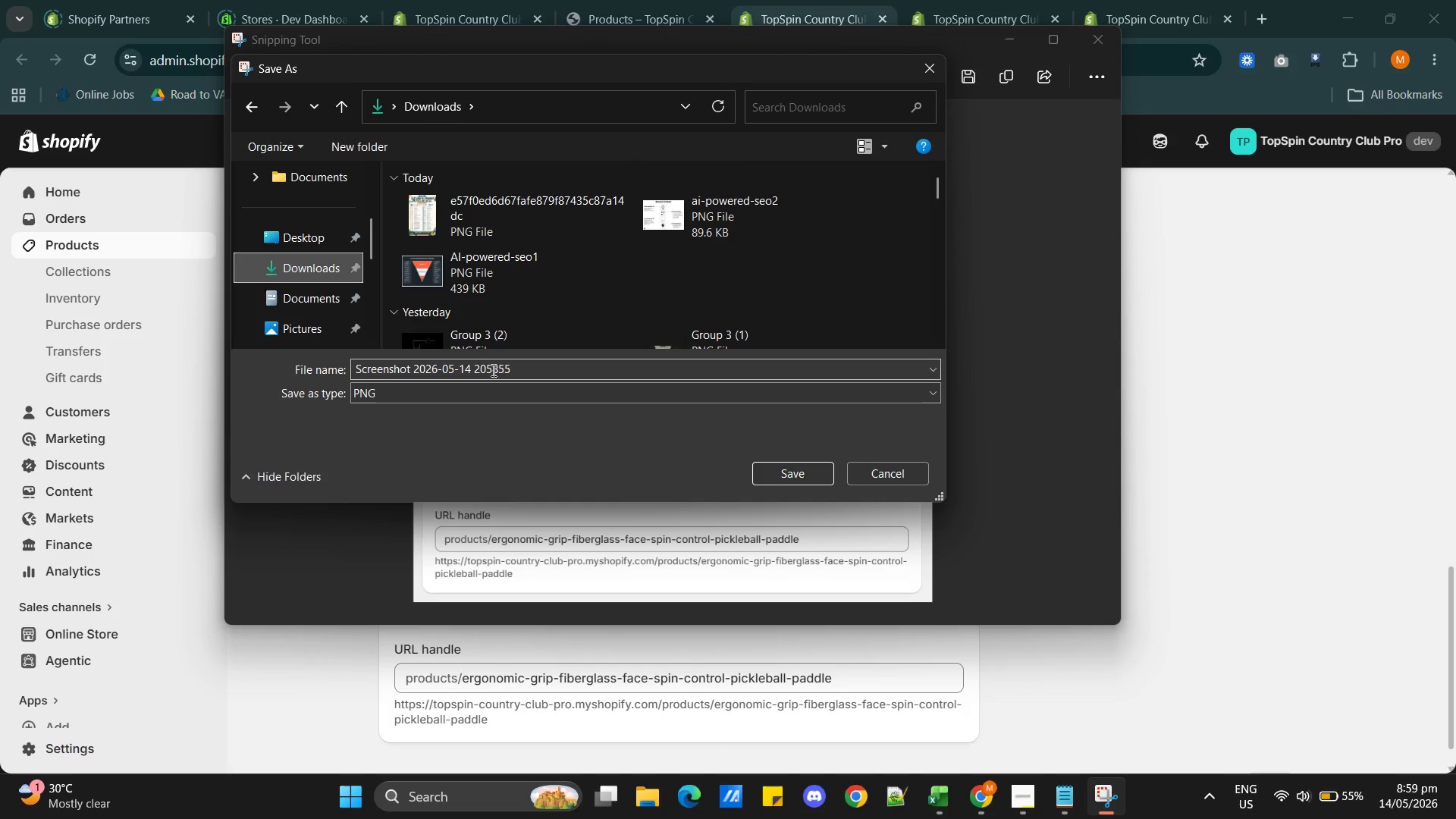 
double_click([492, 370])
 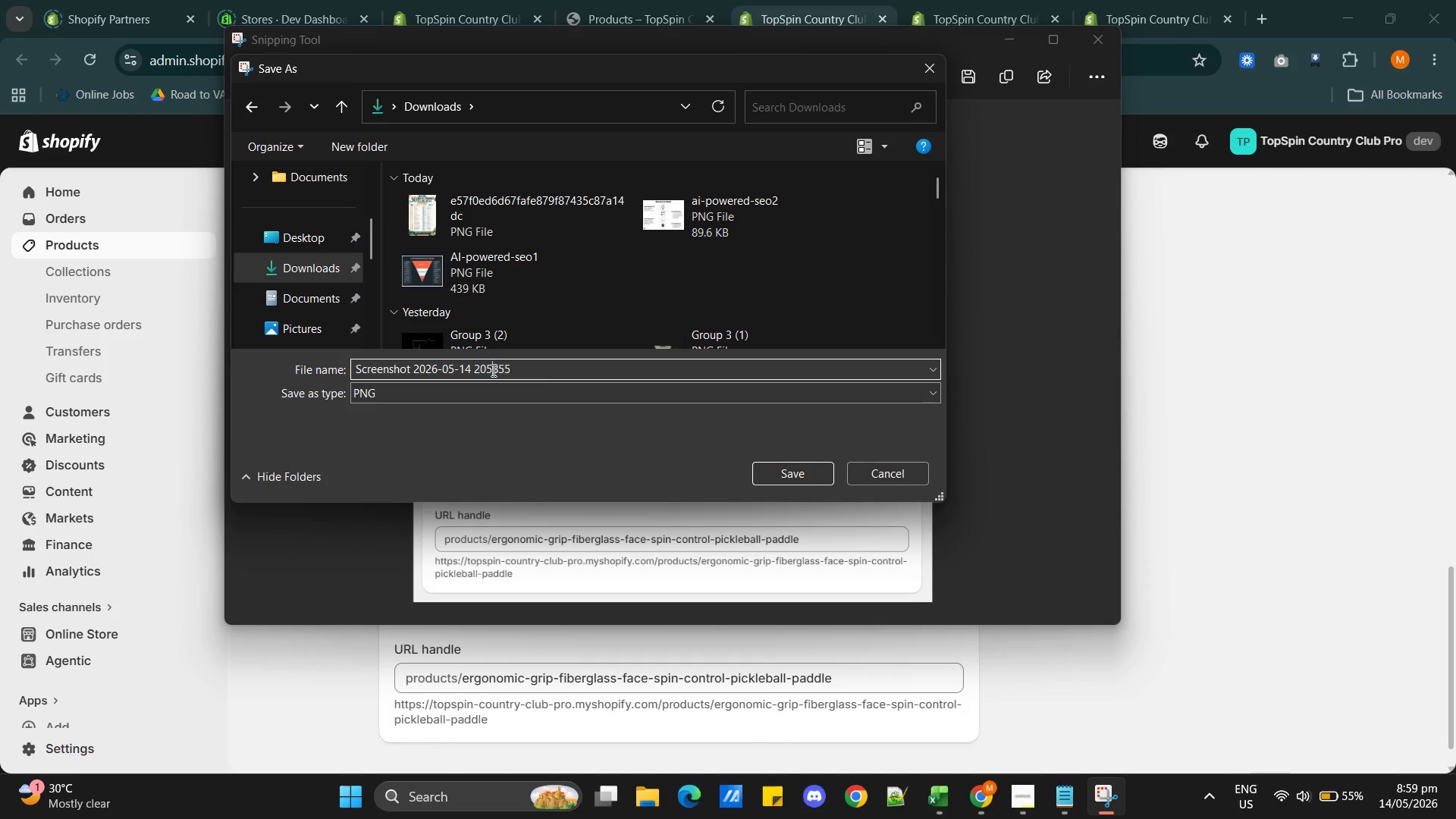 
triple_click([492, 370])
 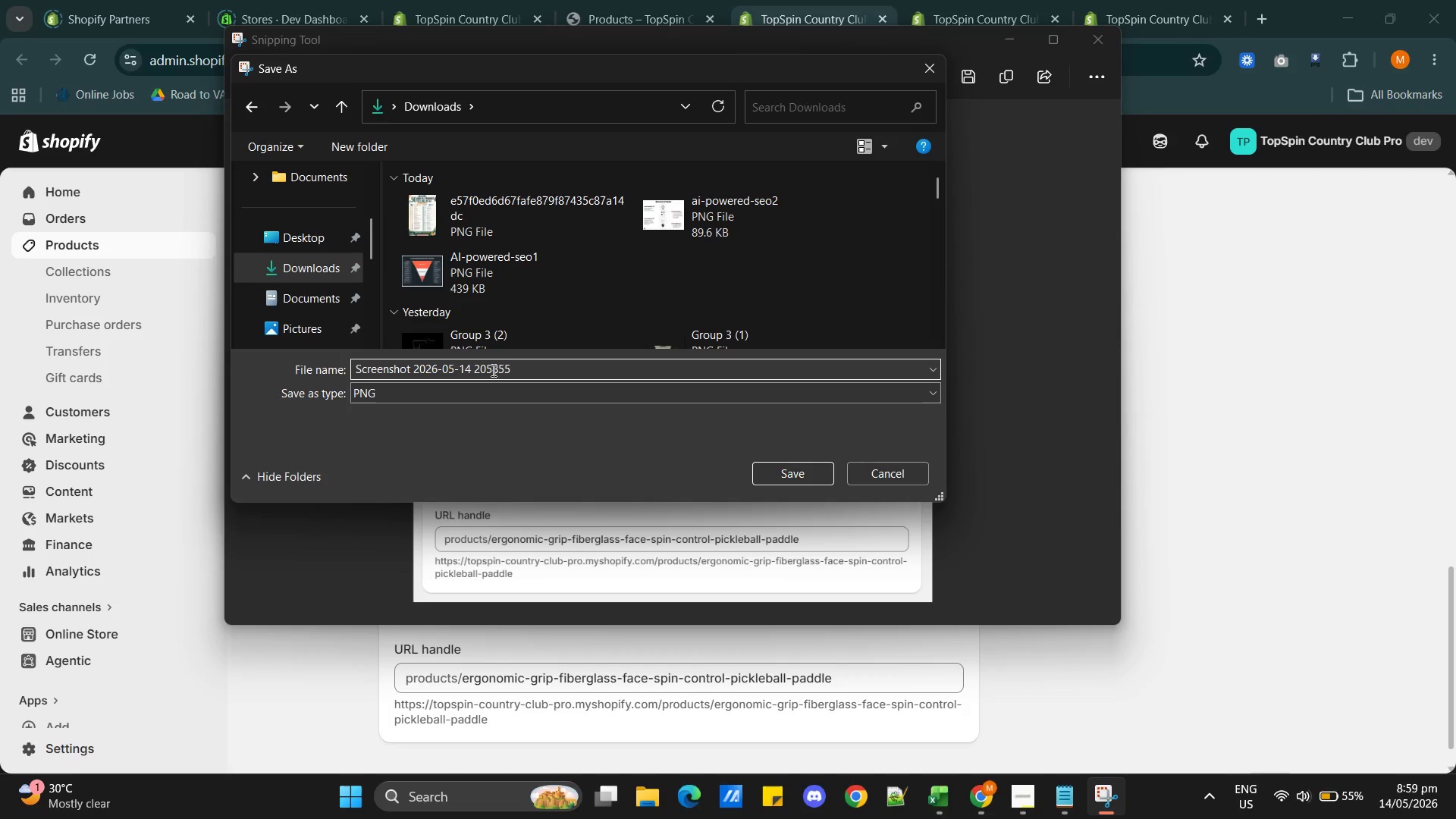 
double_click([492, 370])
 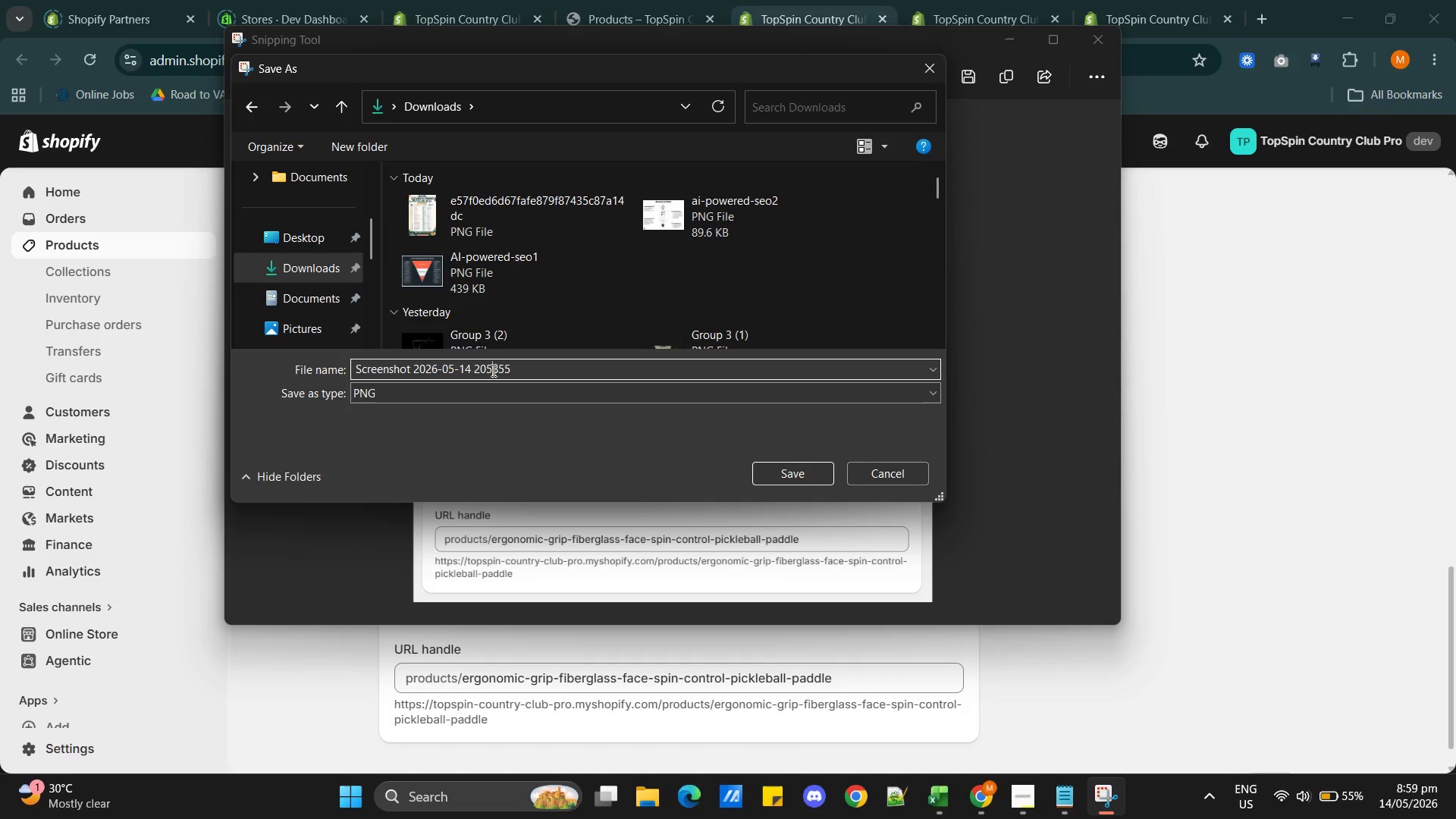 
double_click([492, 370])
 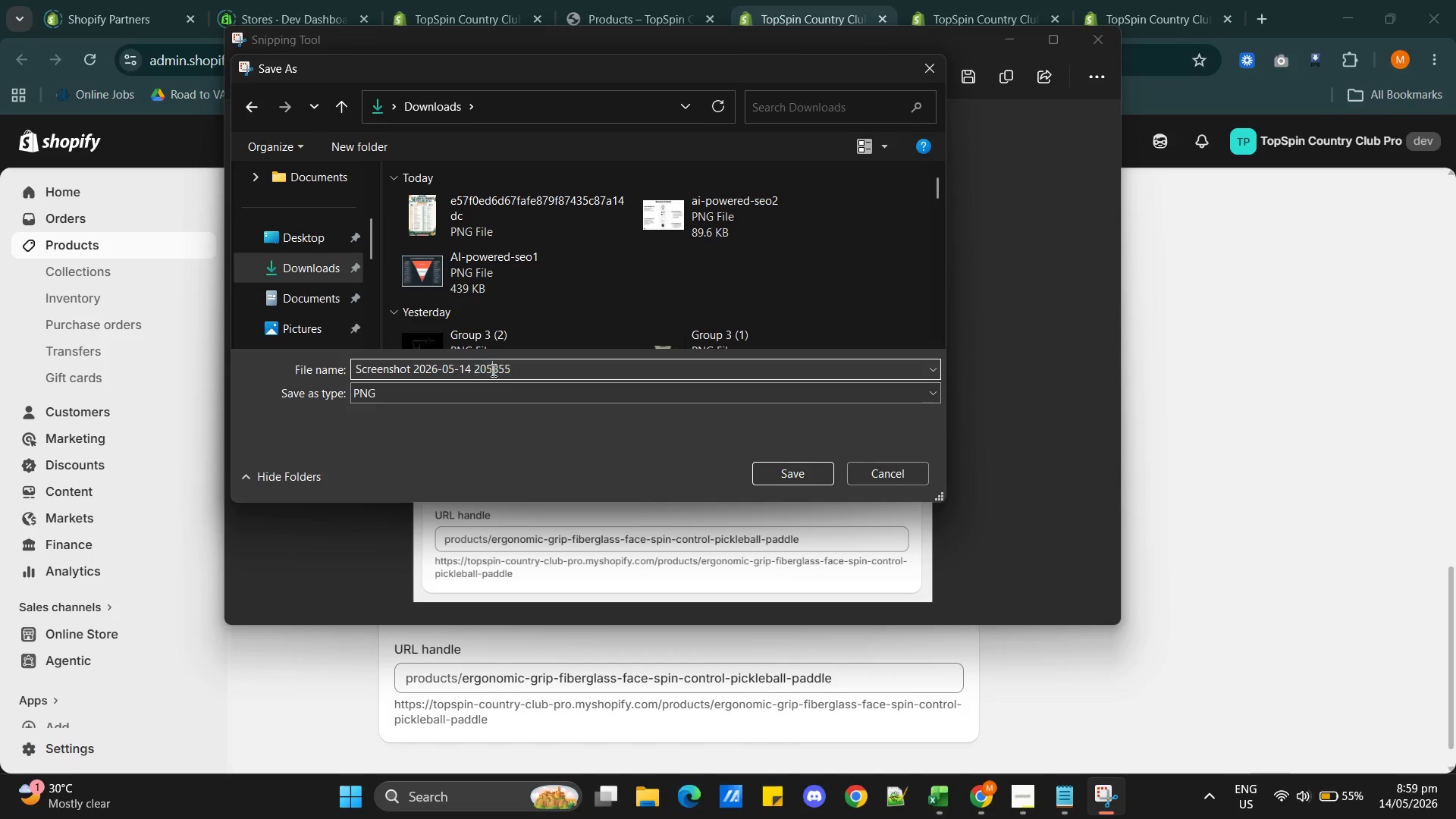 
triple_click([492, 370])
 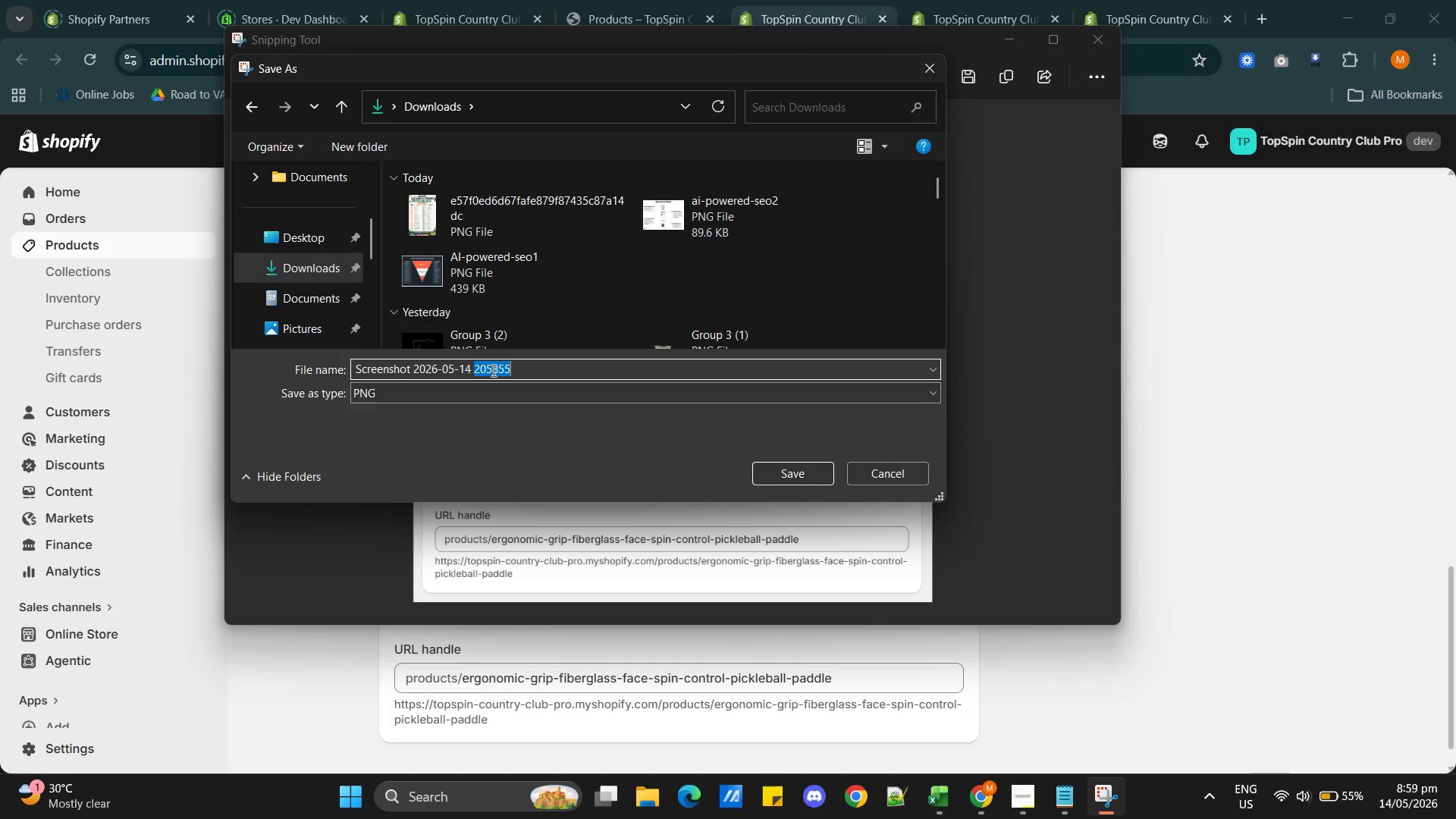 
triple_click([492, 370])
 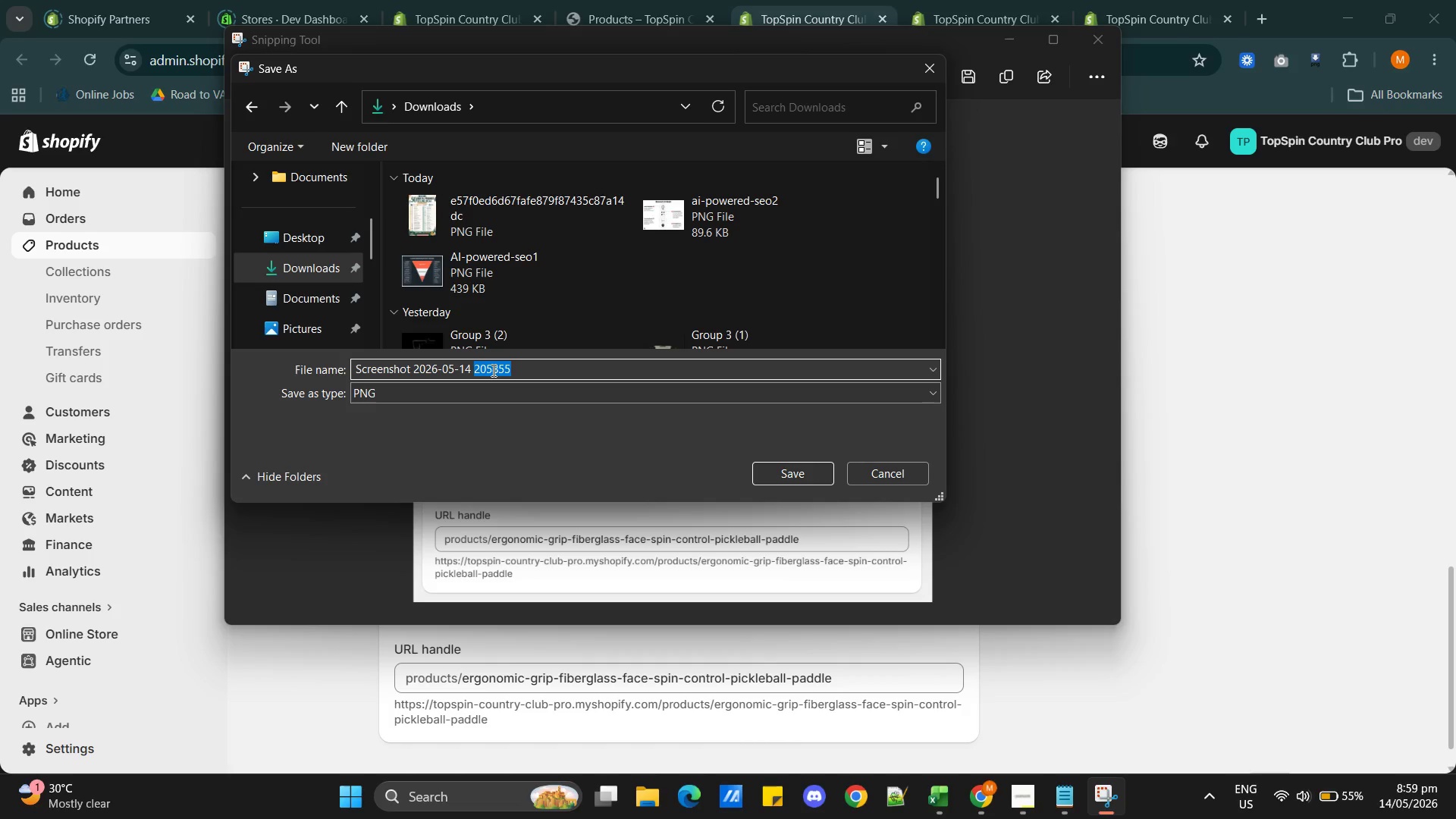 
key(Control+A)
 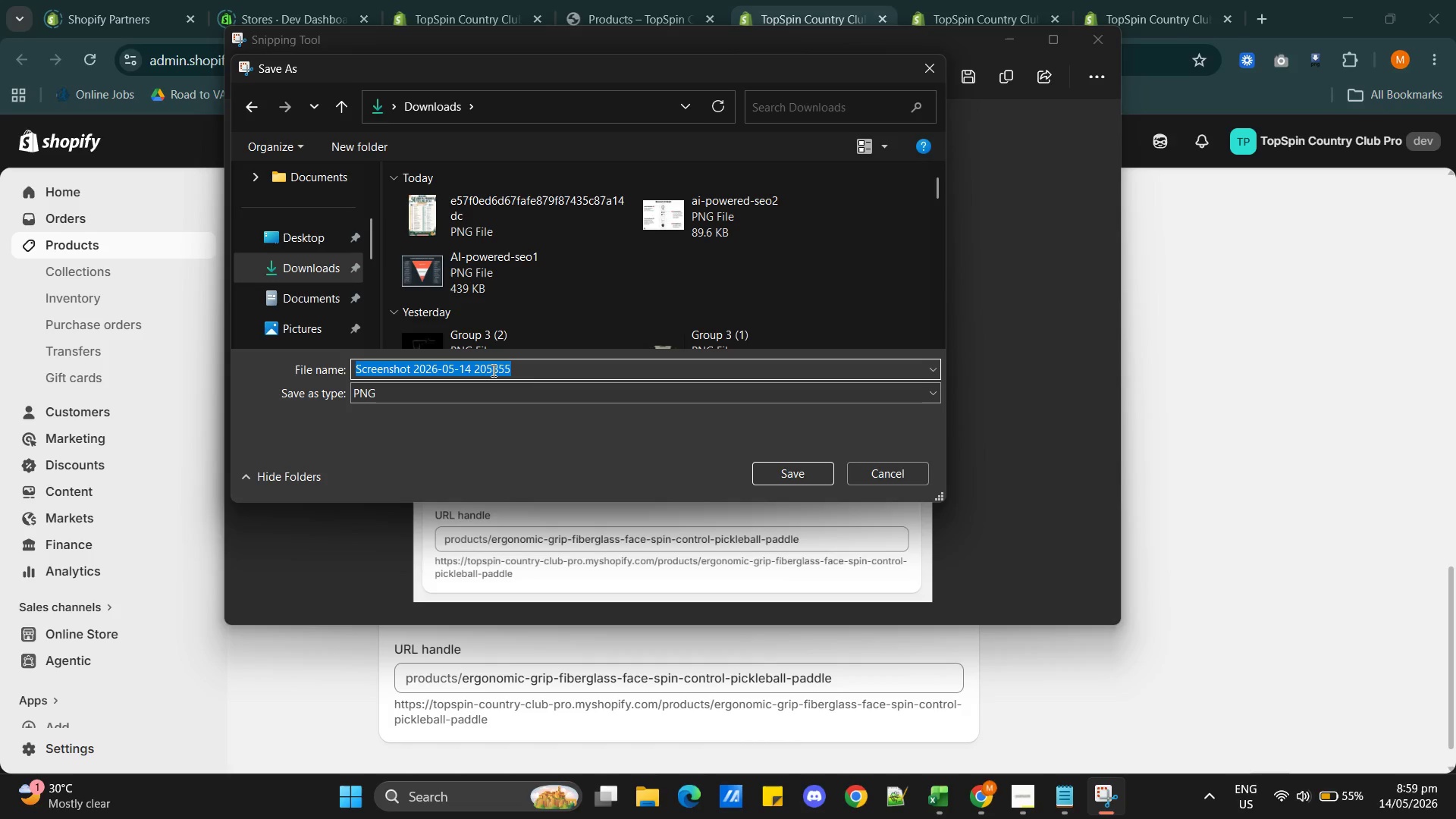 
key(Shift+ShiftRight)
 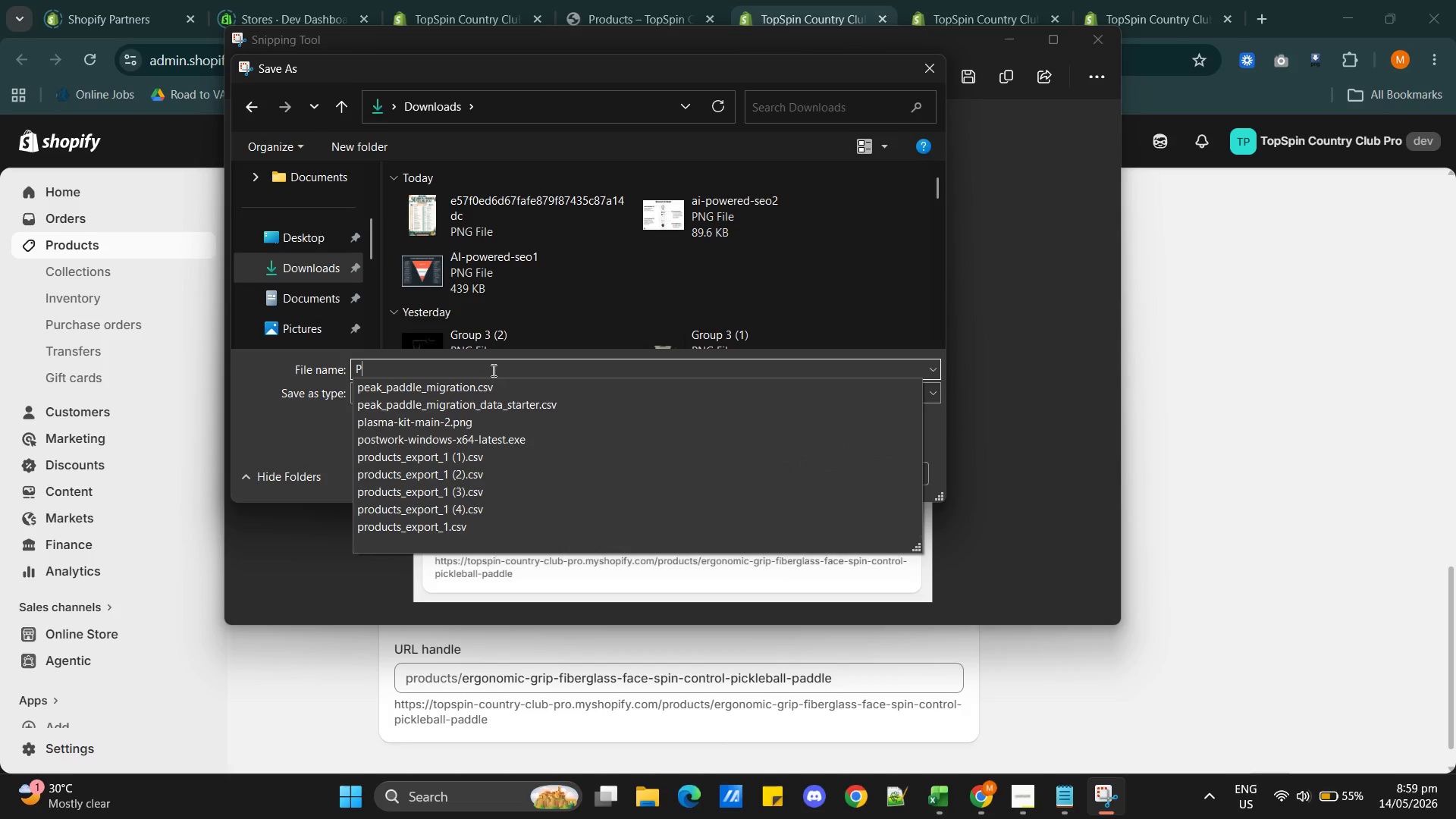 
key(Shift+P)
 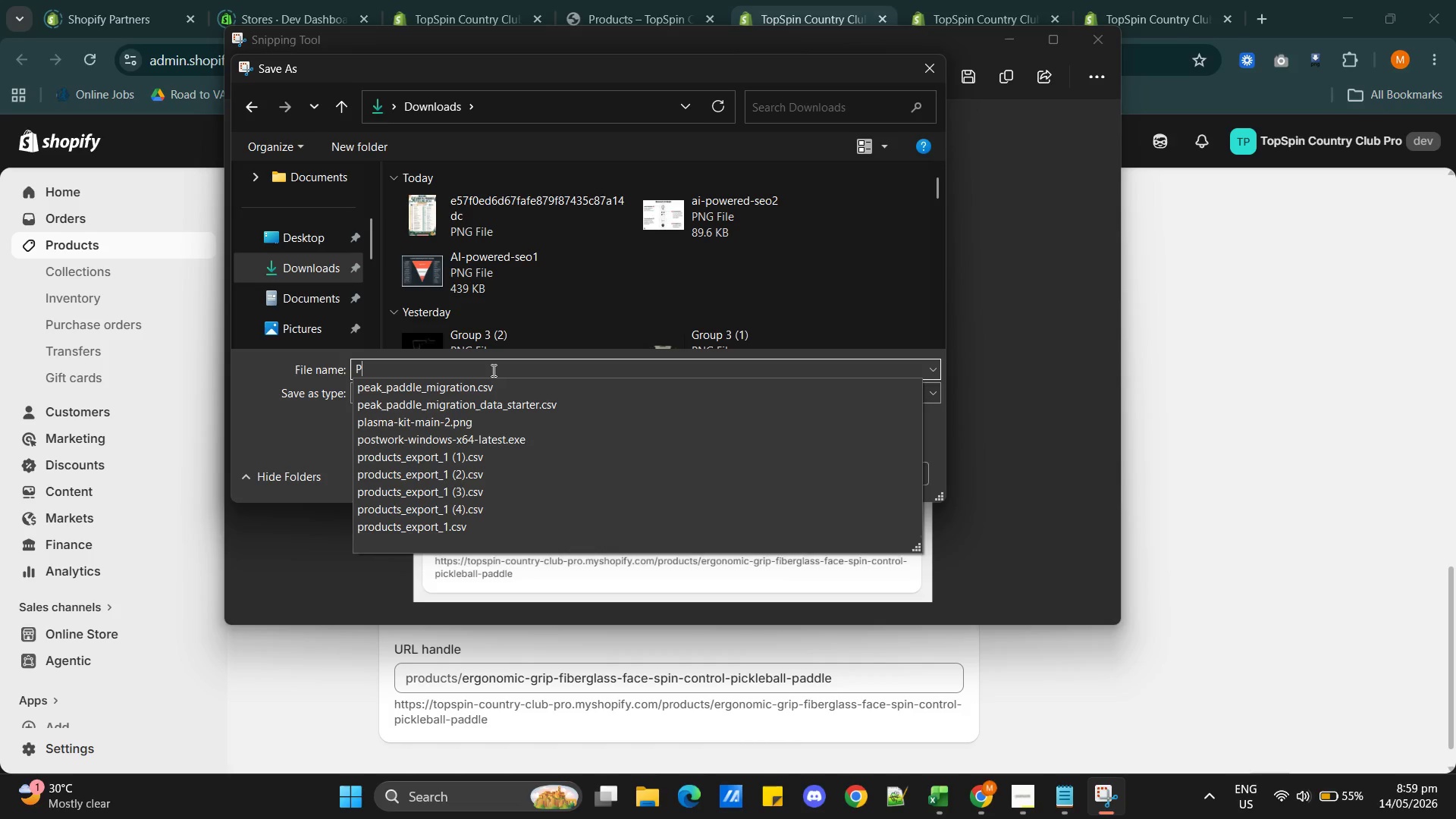 
type(addle)
 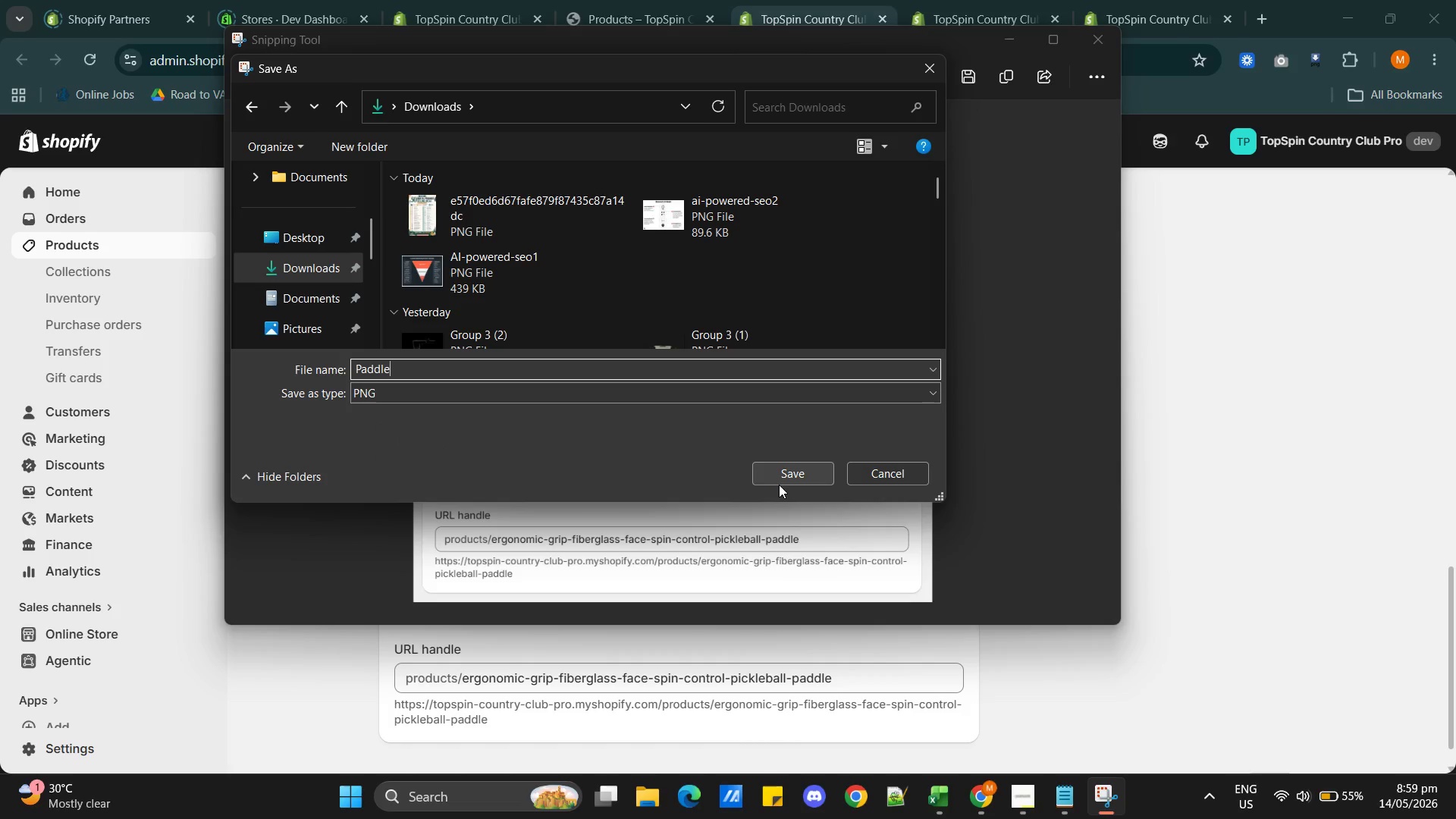 
left_click([779, 485])
 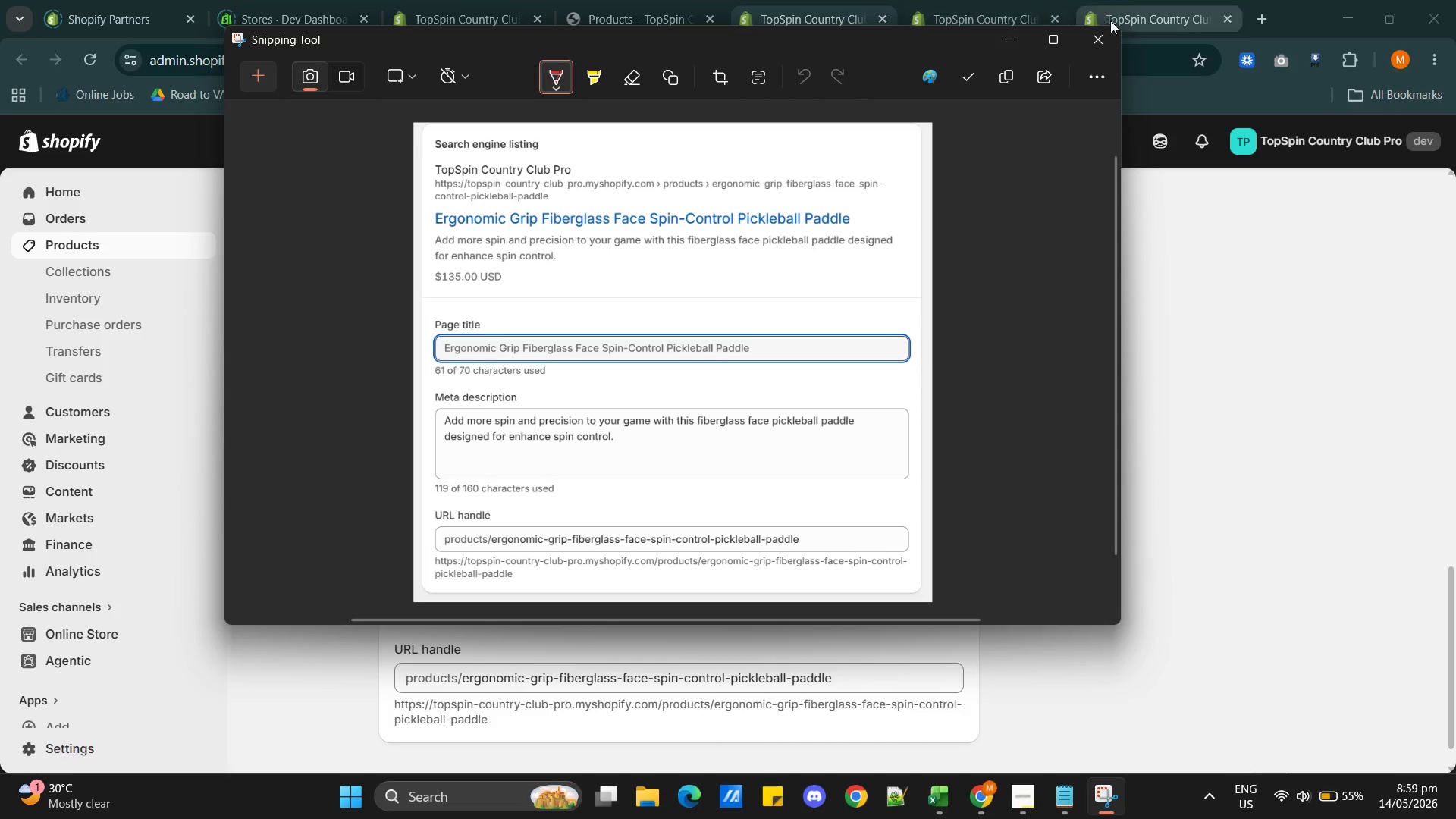 
left_click([1100, 40])
 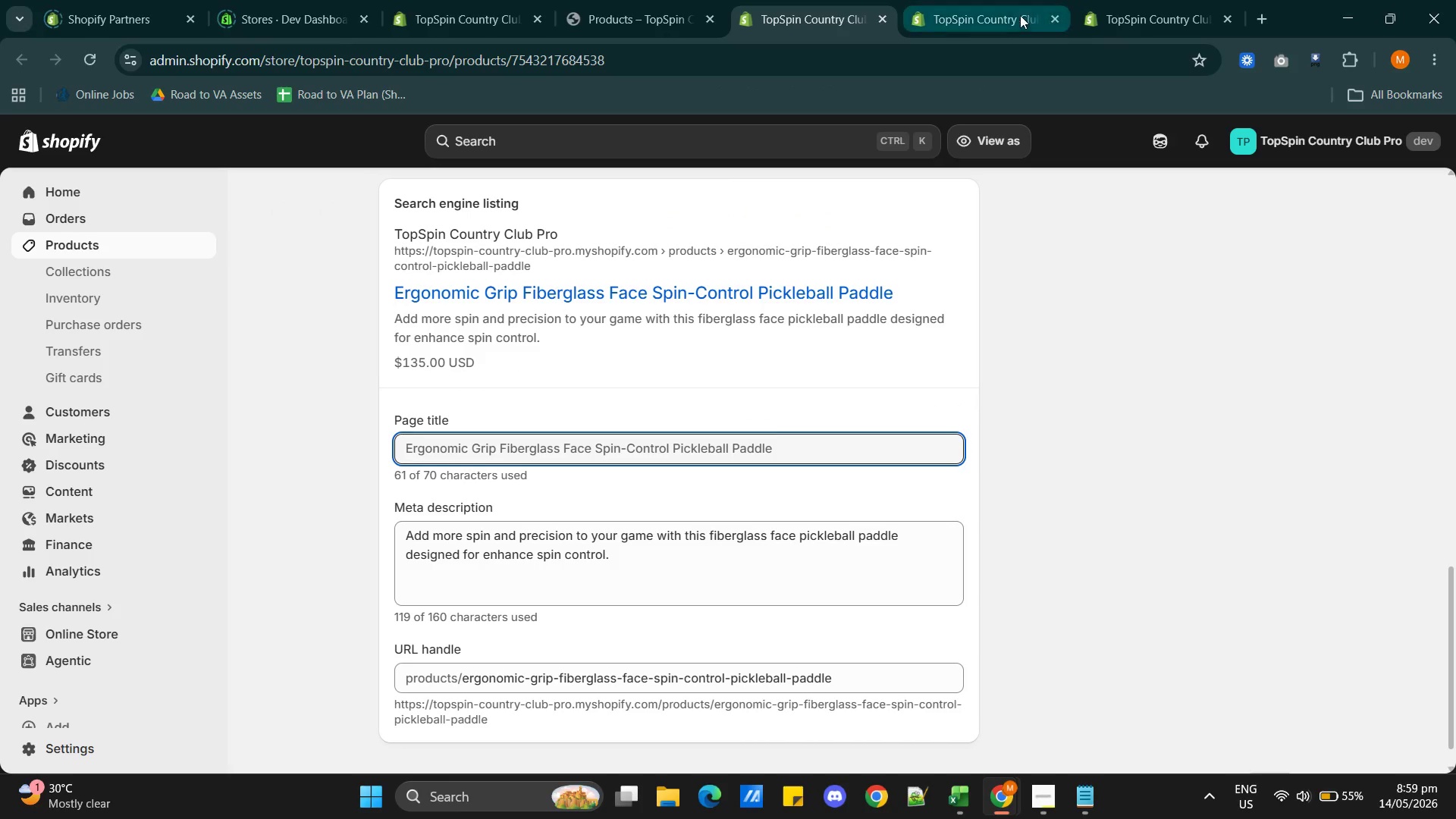 
left_click([1006, 16])